 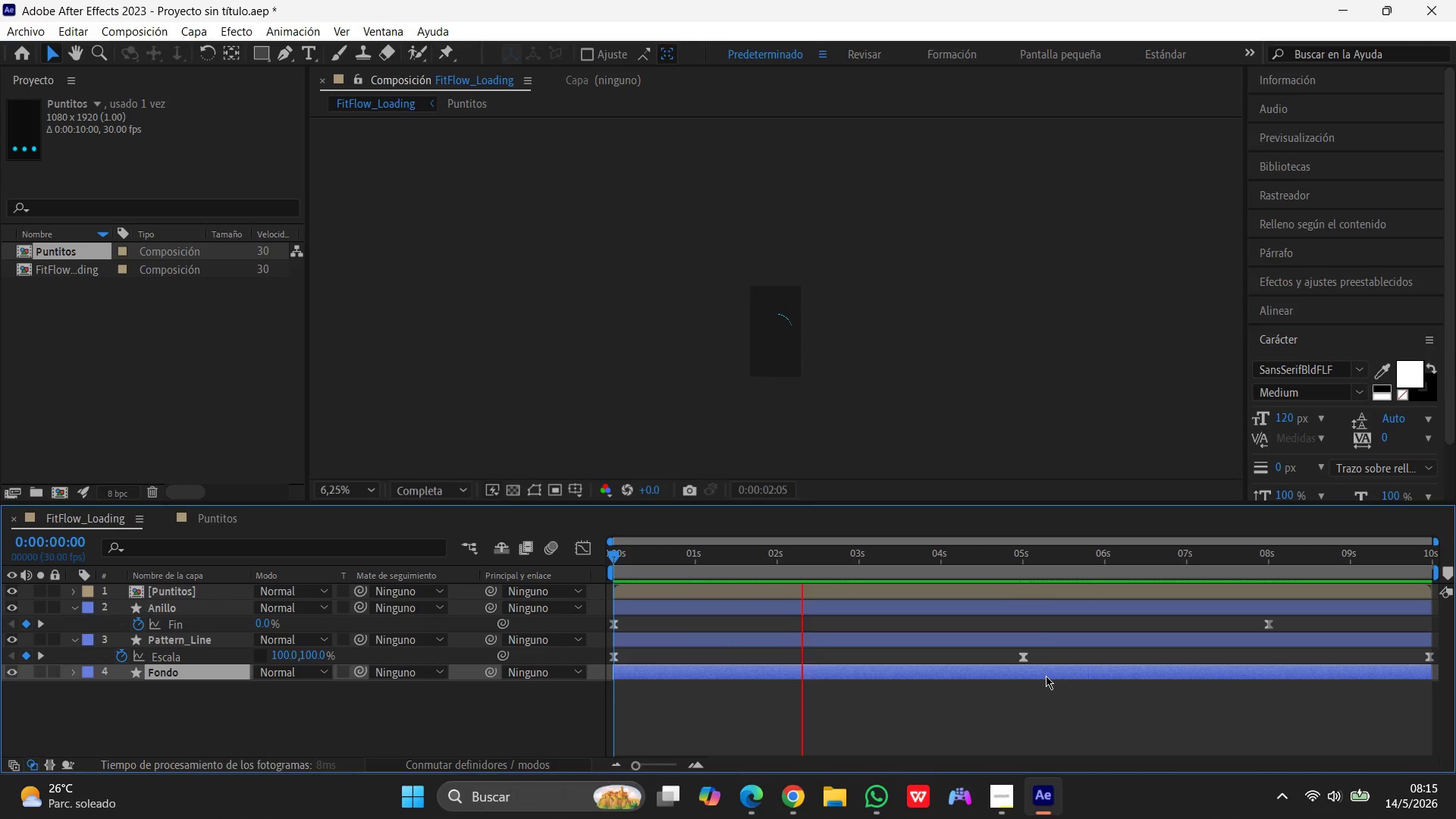 
left_click([1055, 804])
 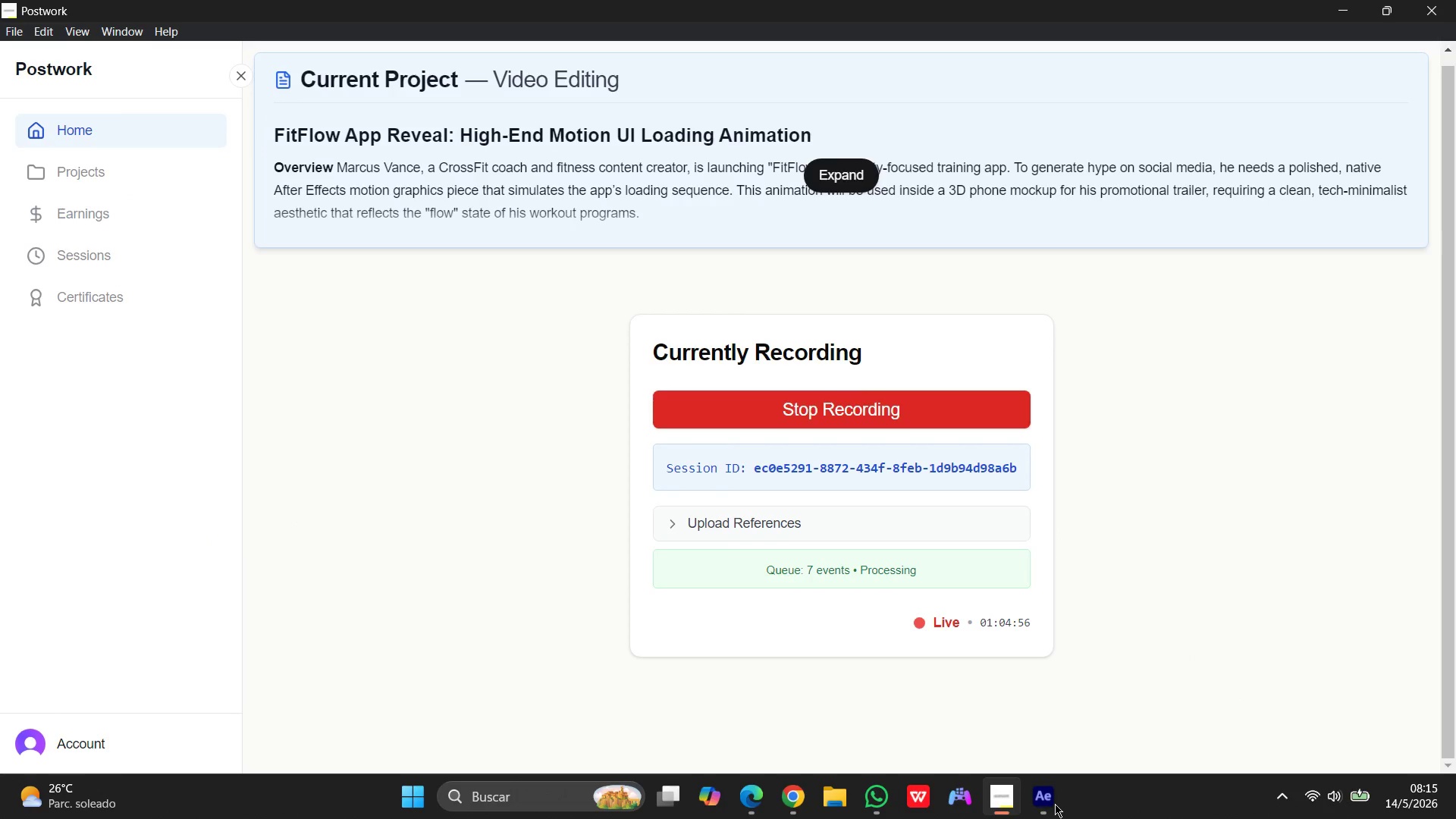 
left_click([1055, 804])
 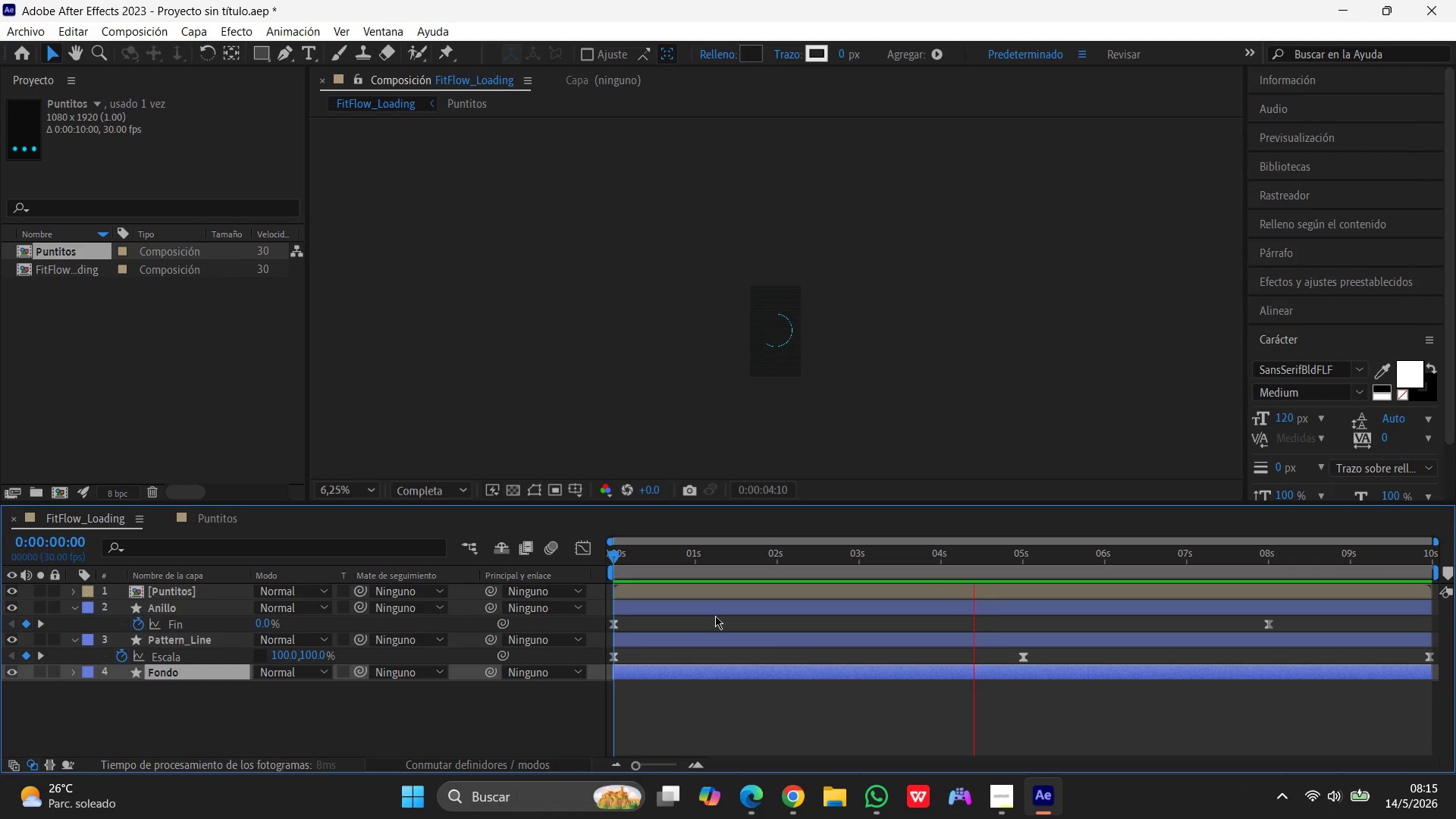 
left_click([828, 723])
 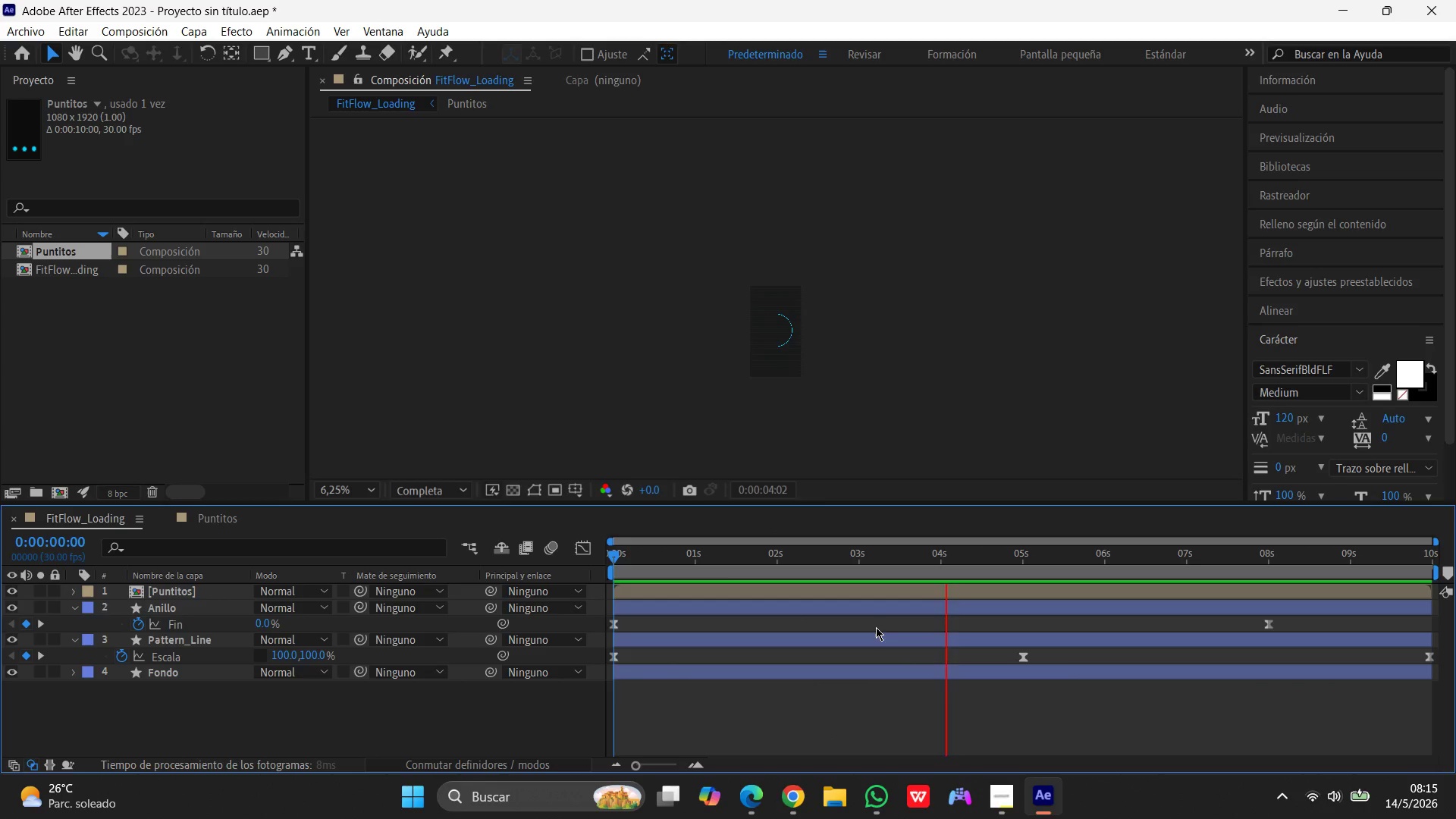 
wait(14.22)
 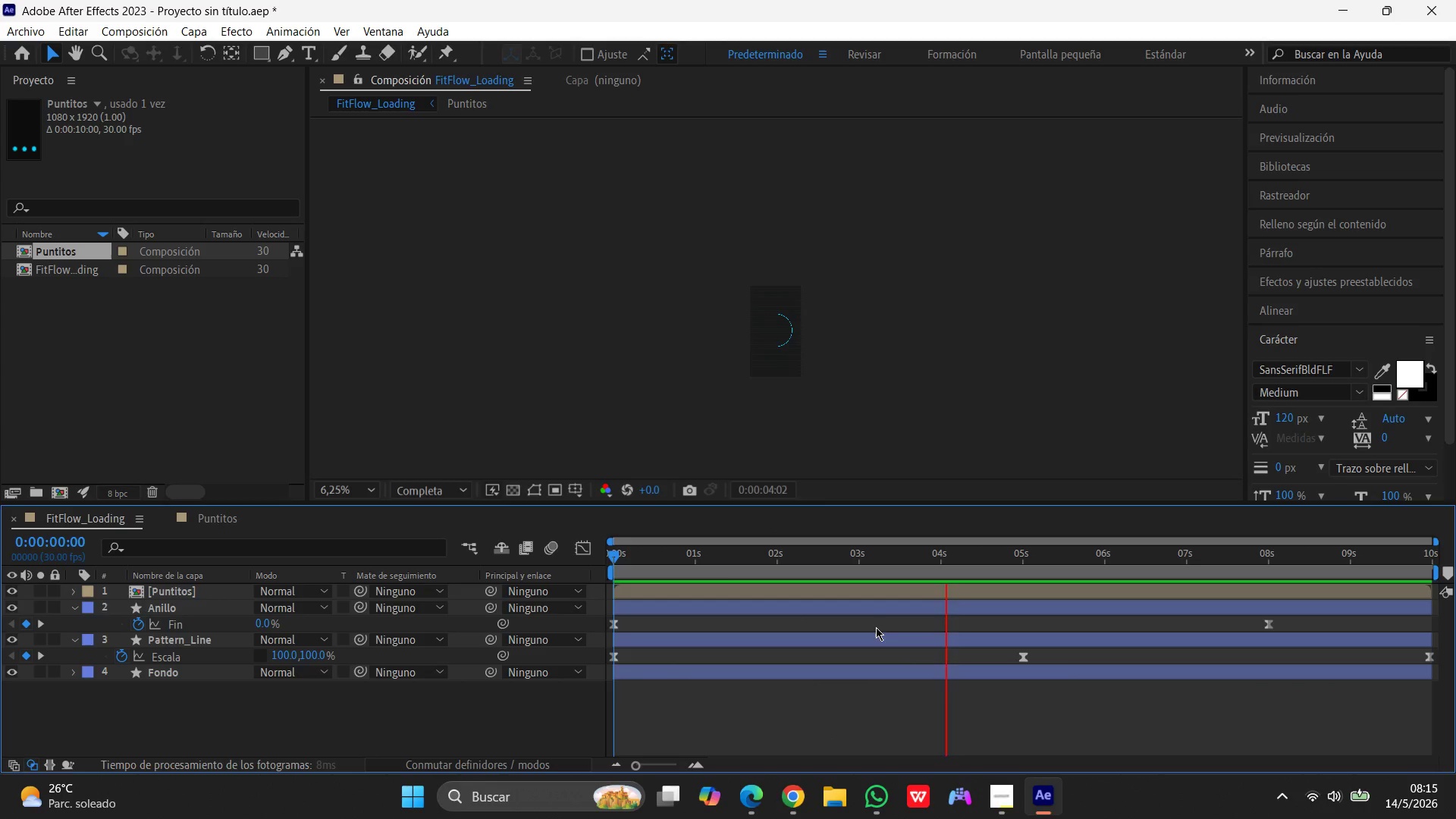 
left_click([998, 811])